 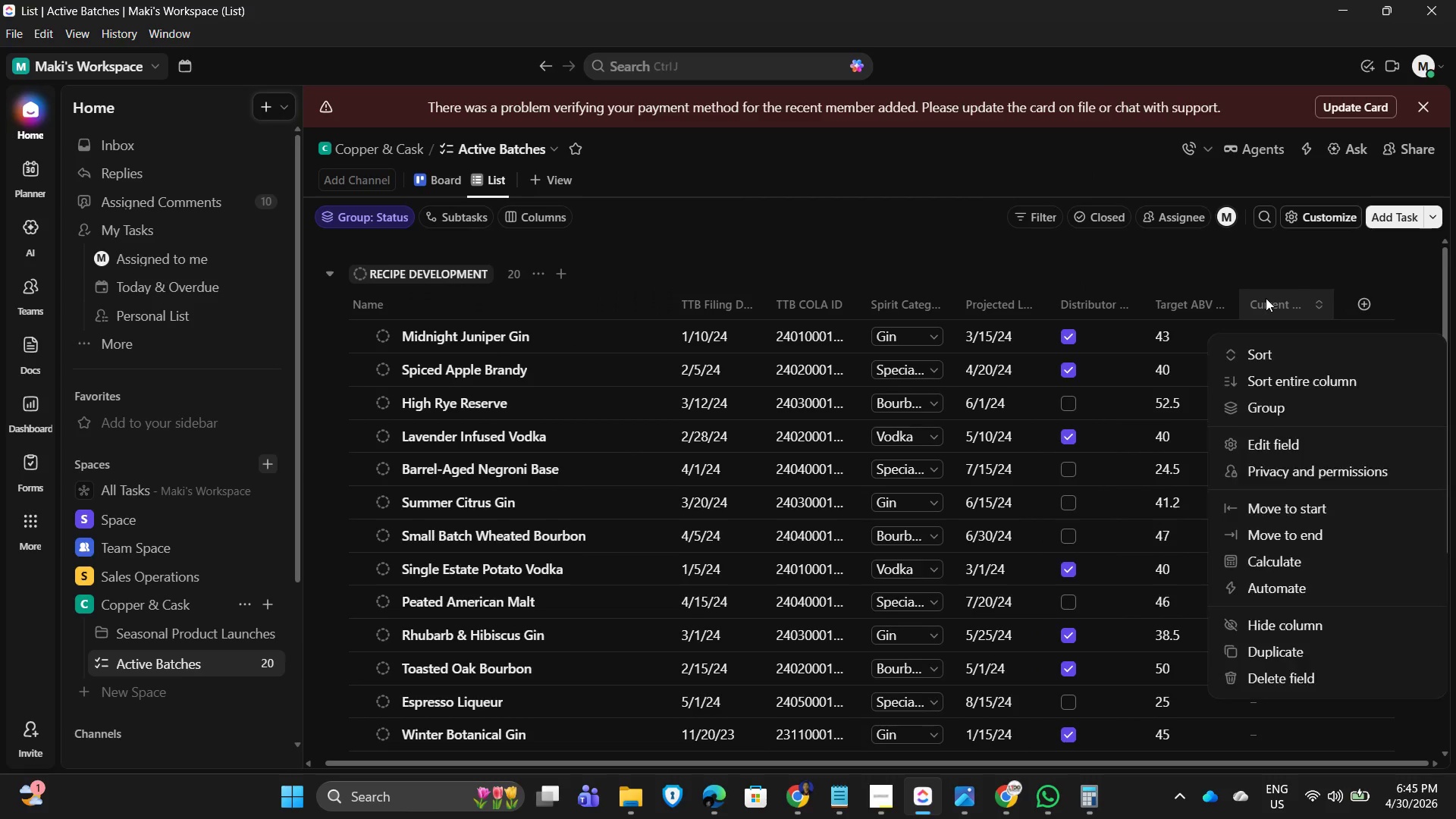 
left_click([1279, 297])
 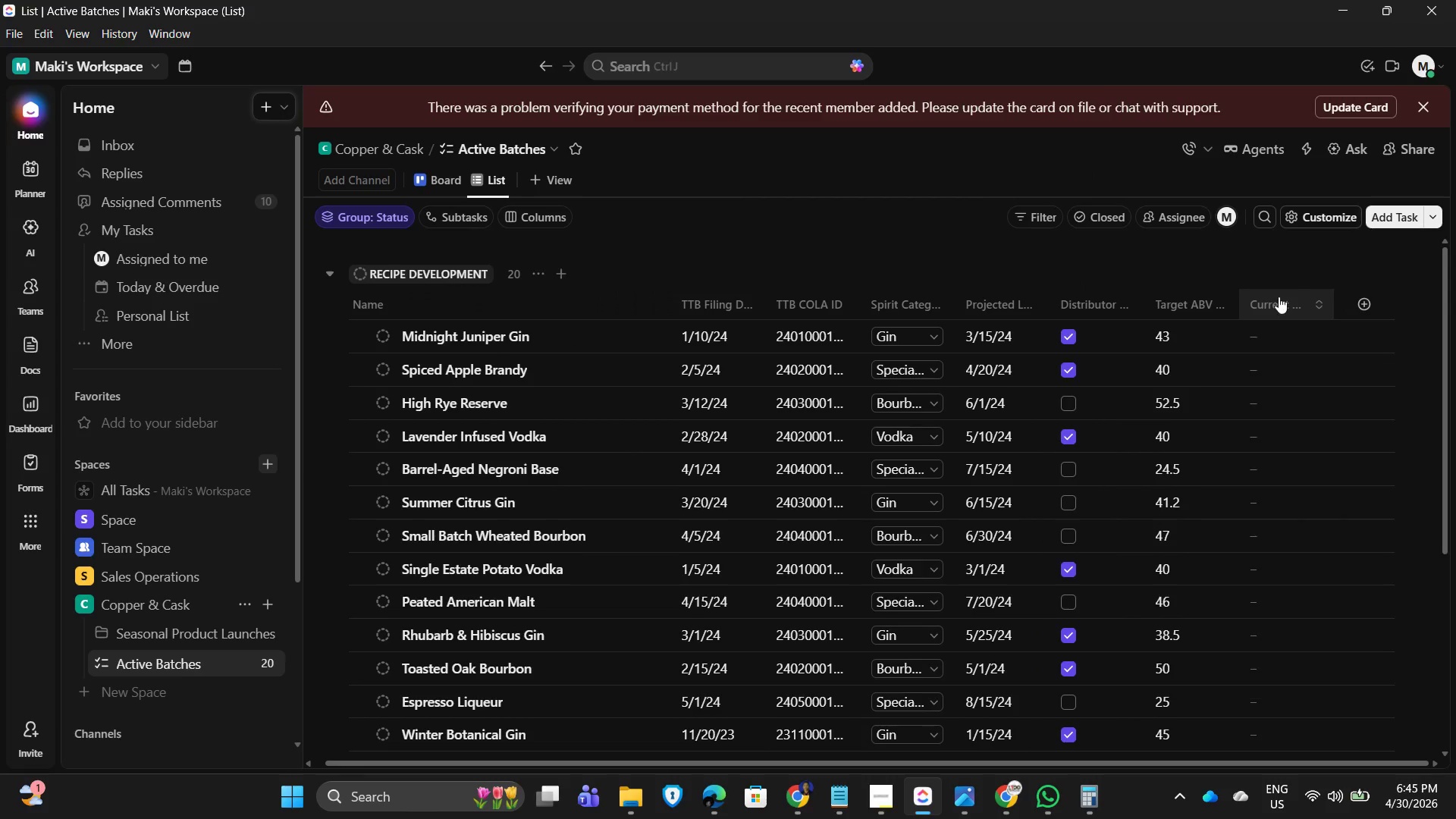 
right_click([1279, 297])
 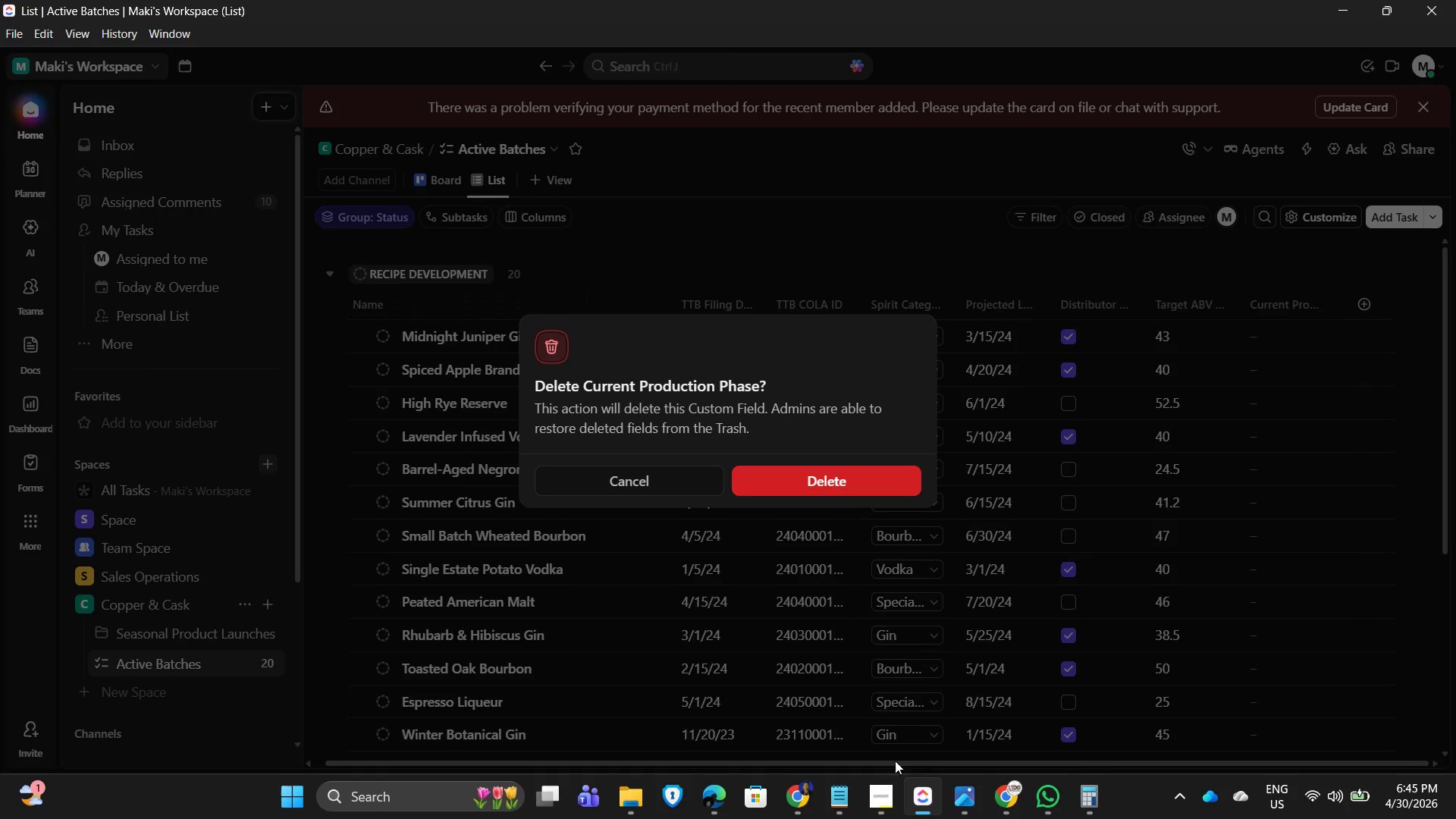 
left_click([821, 473])
 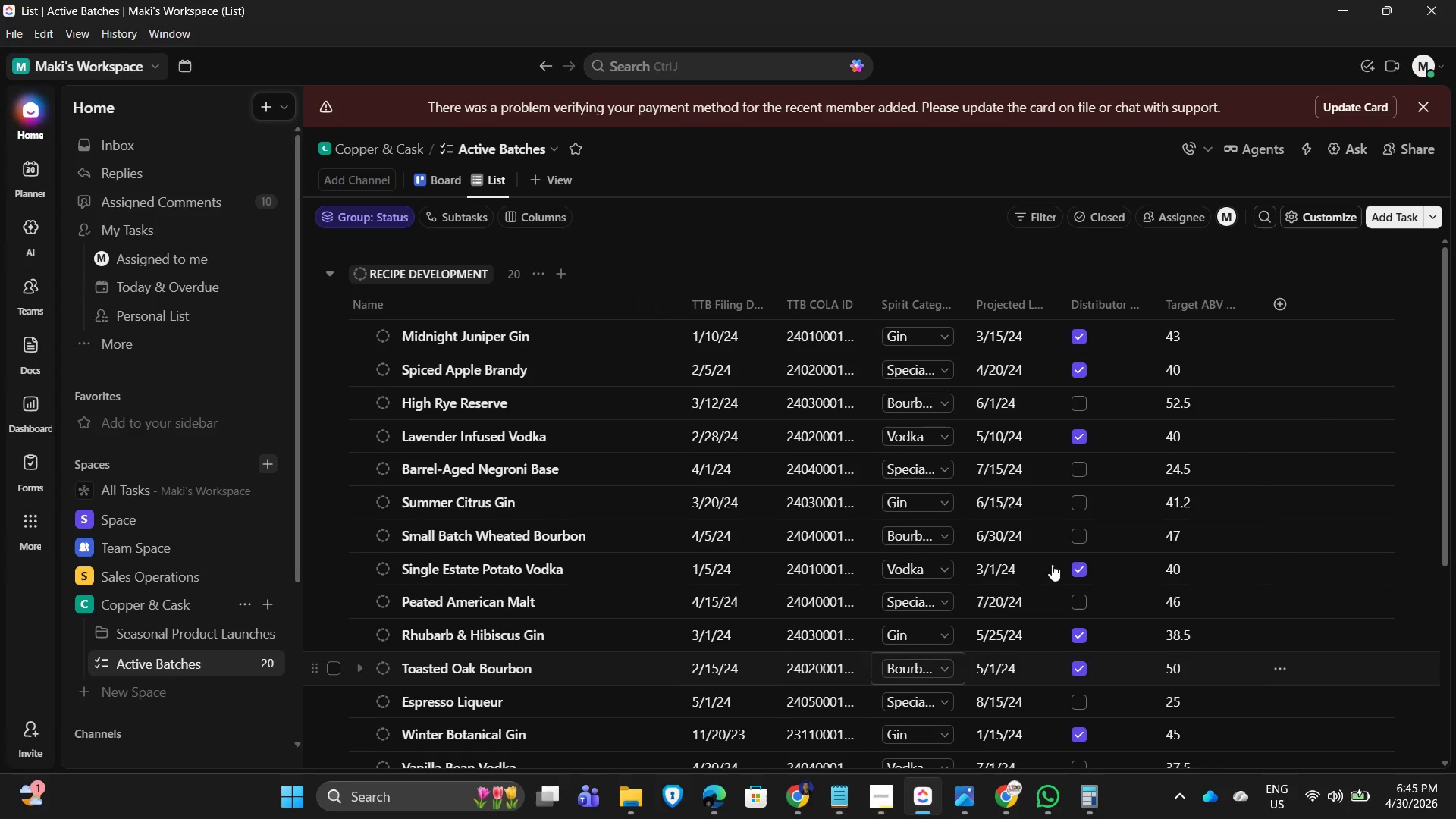 
scroll: coordinate [1266, 495], scroll_direction: up, amount: 4.0
 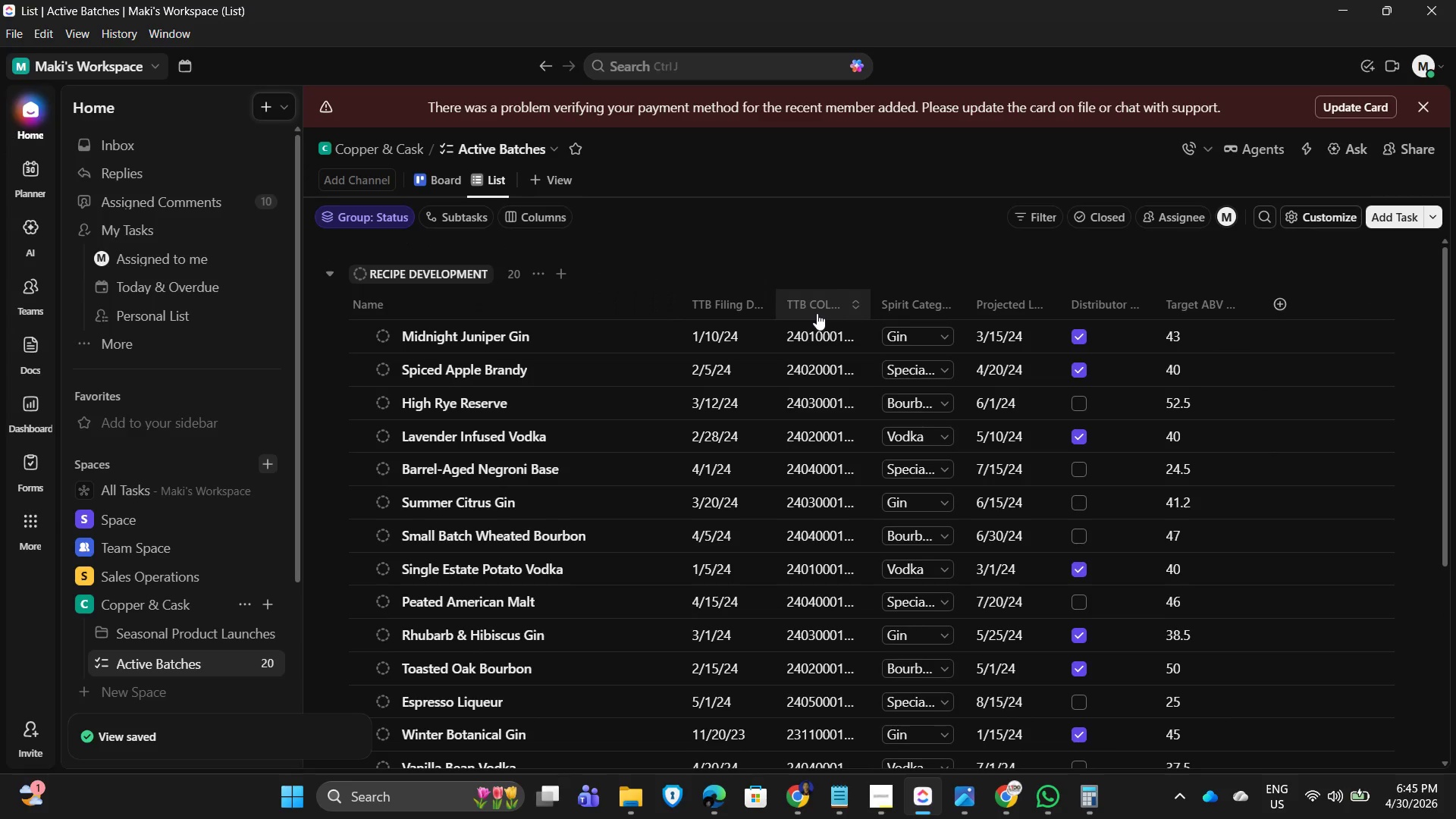 
mouse_move([747, 306])
 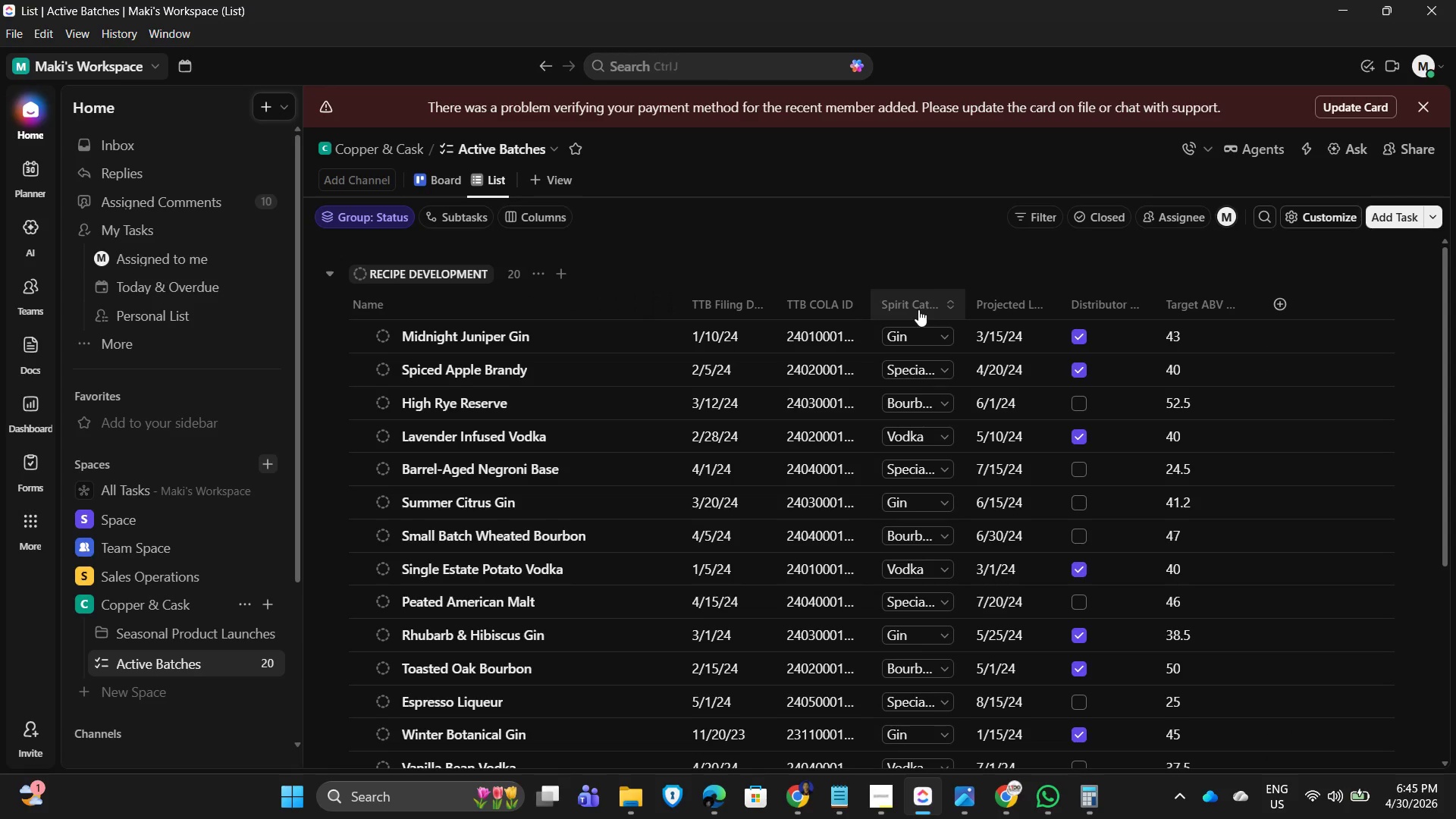 
wait(5.84)
 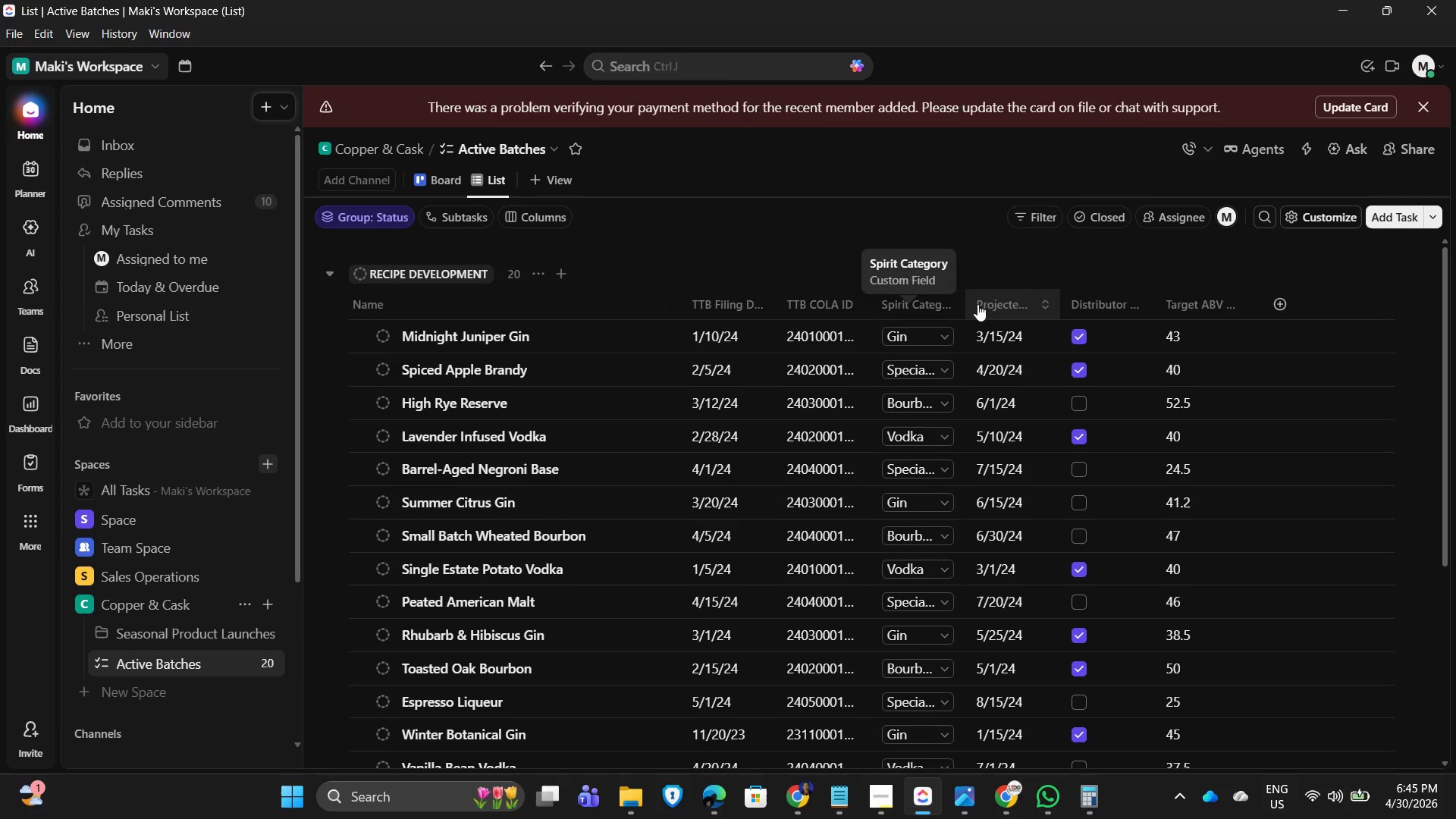 
left_click([930, 335])
 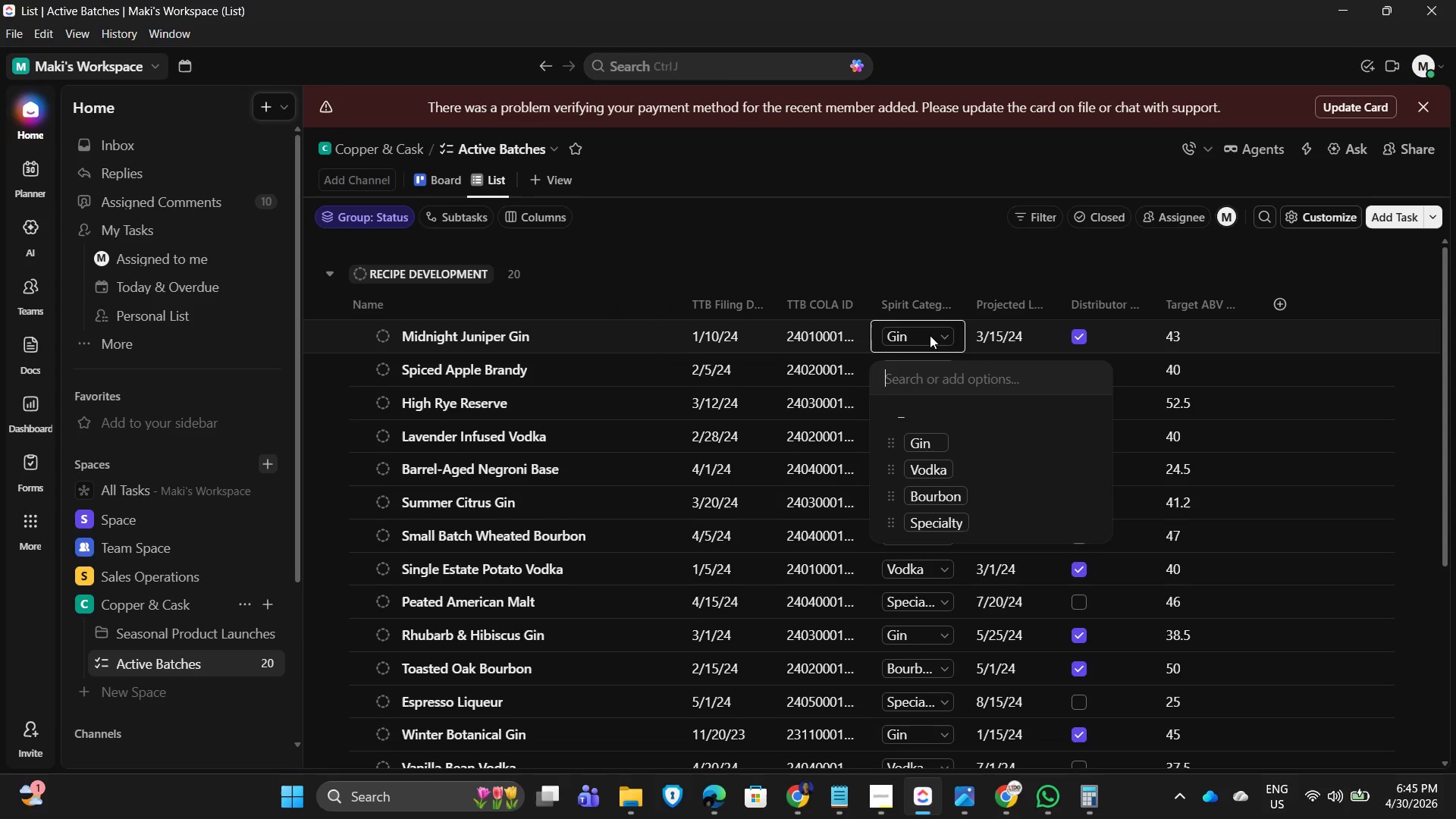 
left_click([930, 335])
 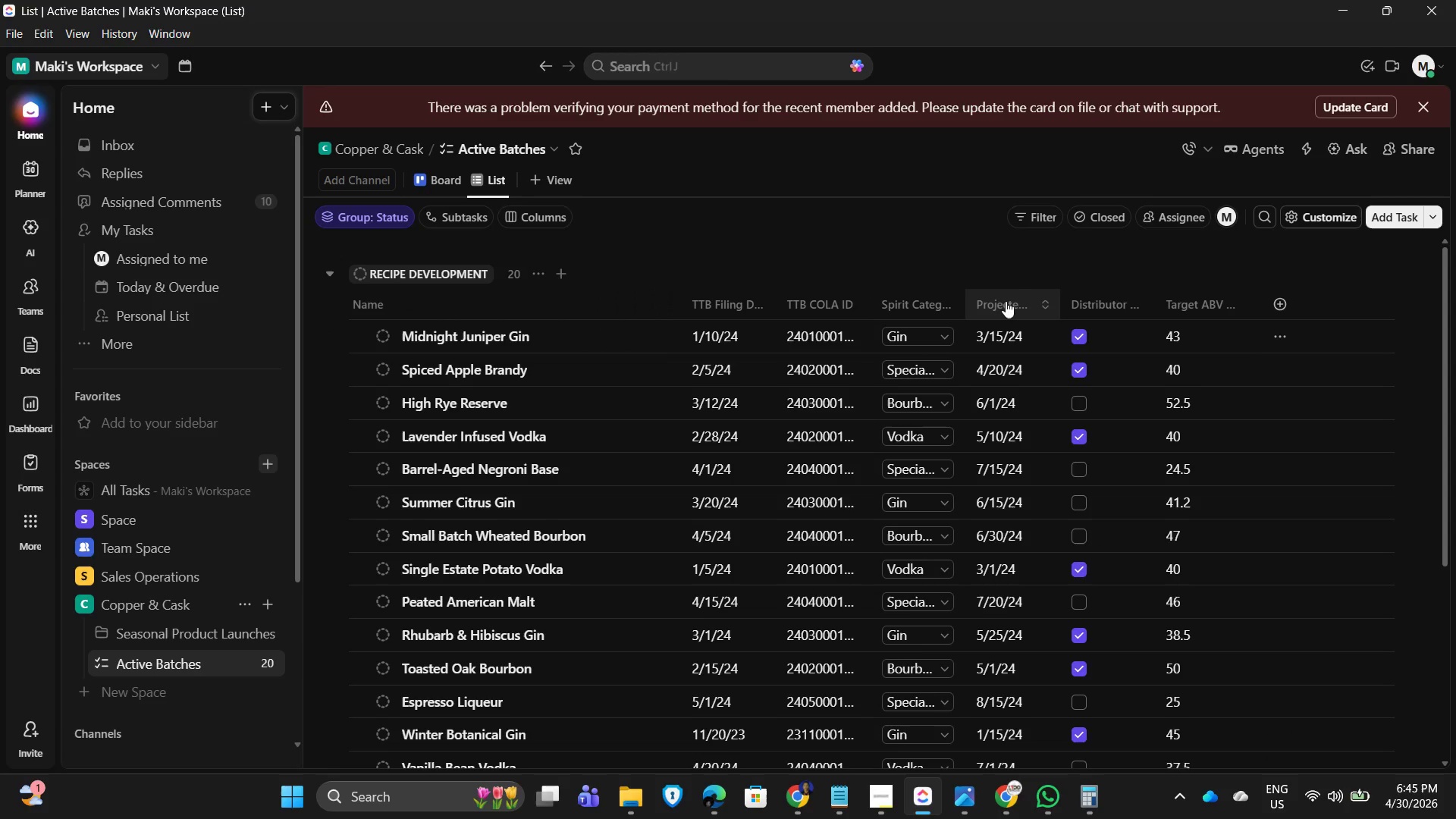 
left_click([1005, 303])